 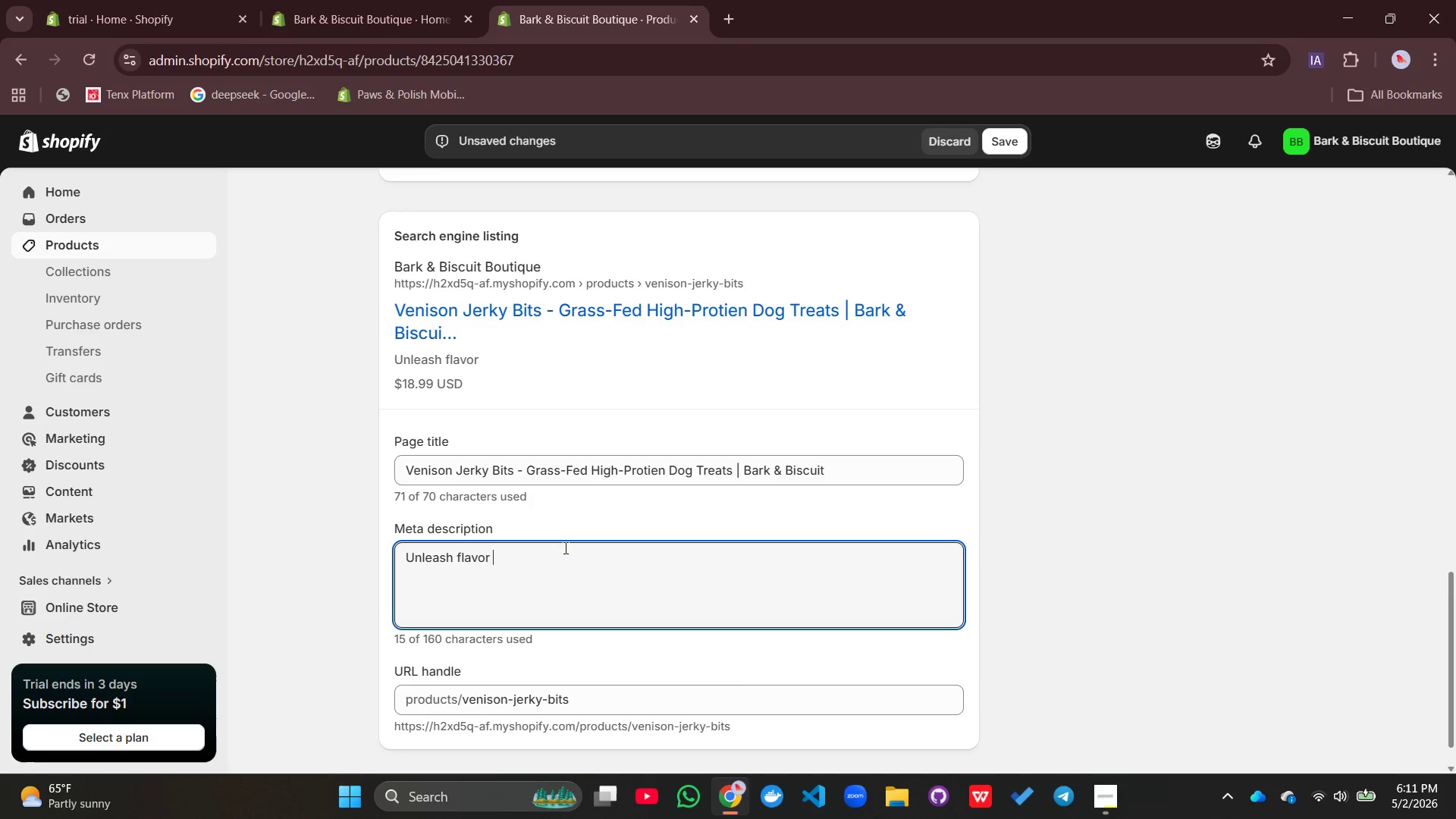 
type(with Vensio)
 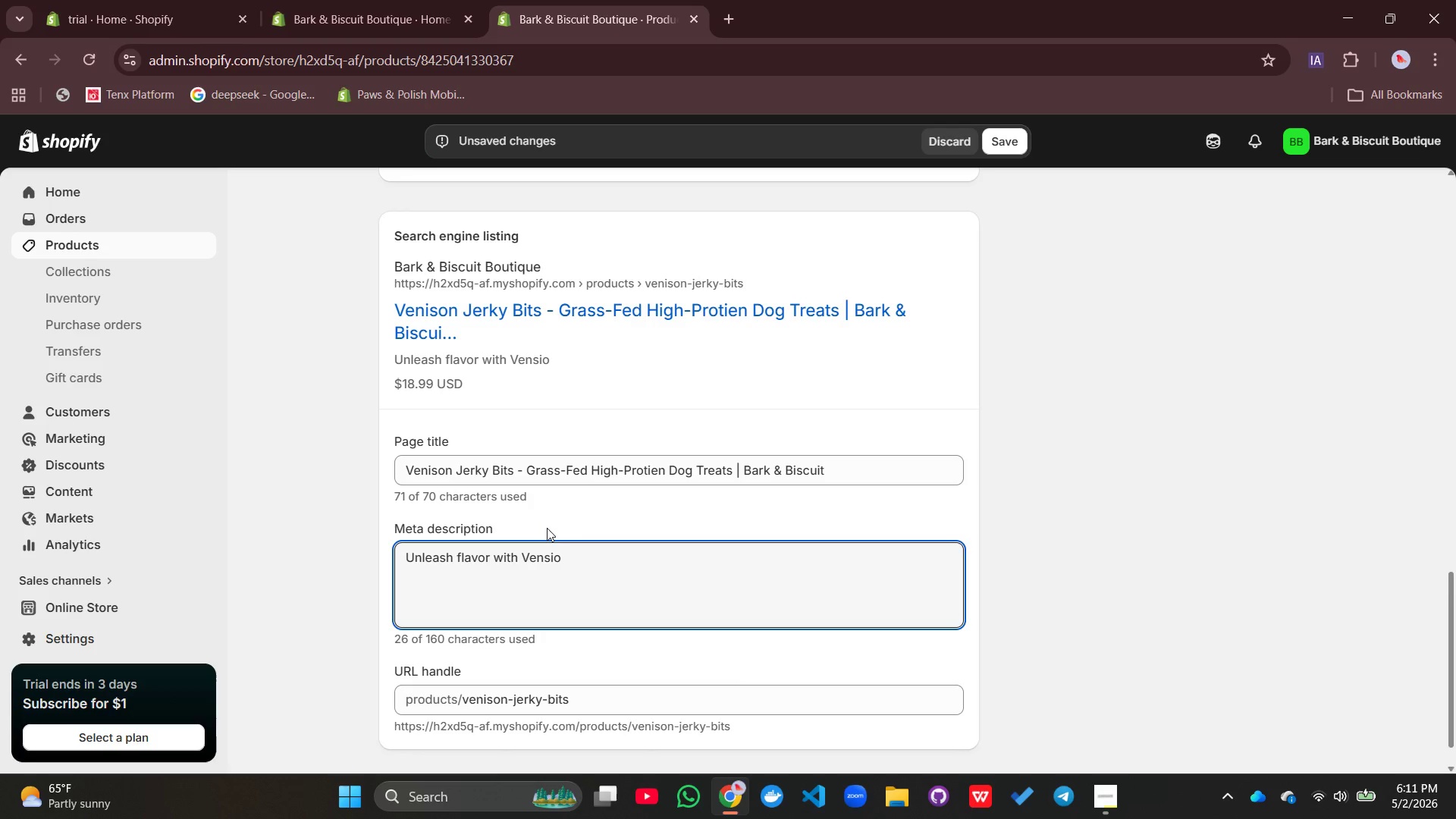 
wait(6.5)
 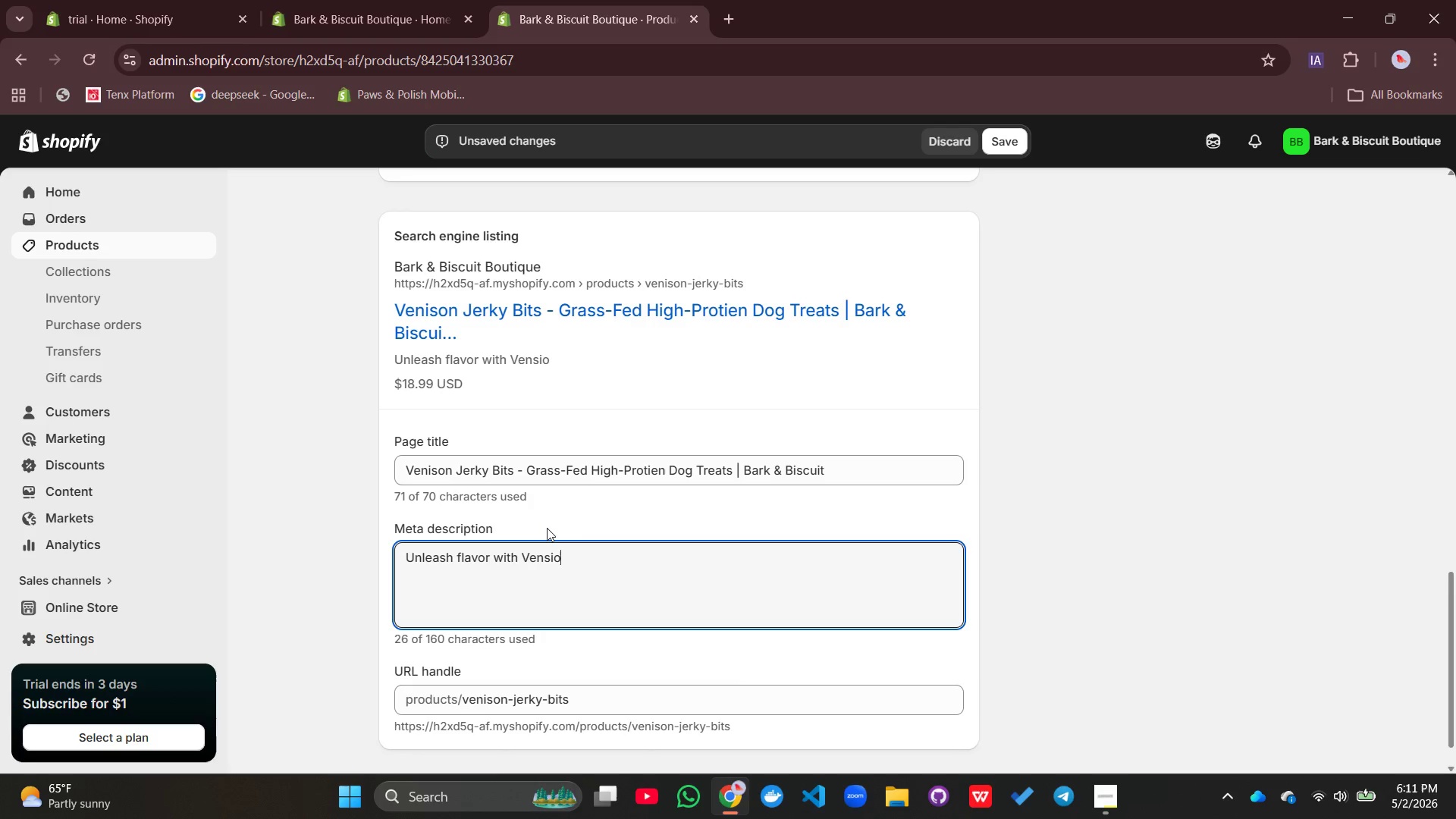 
key(M)
 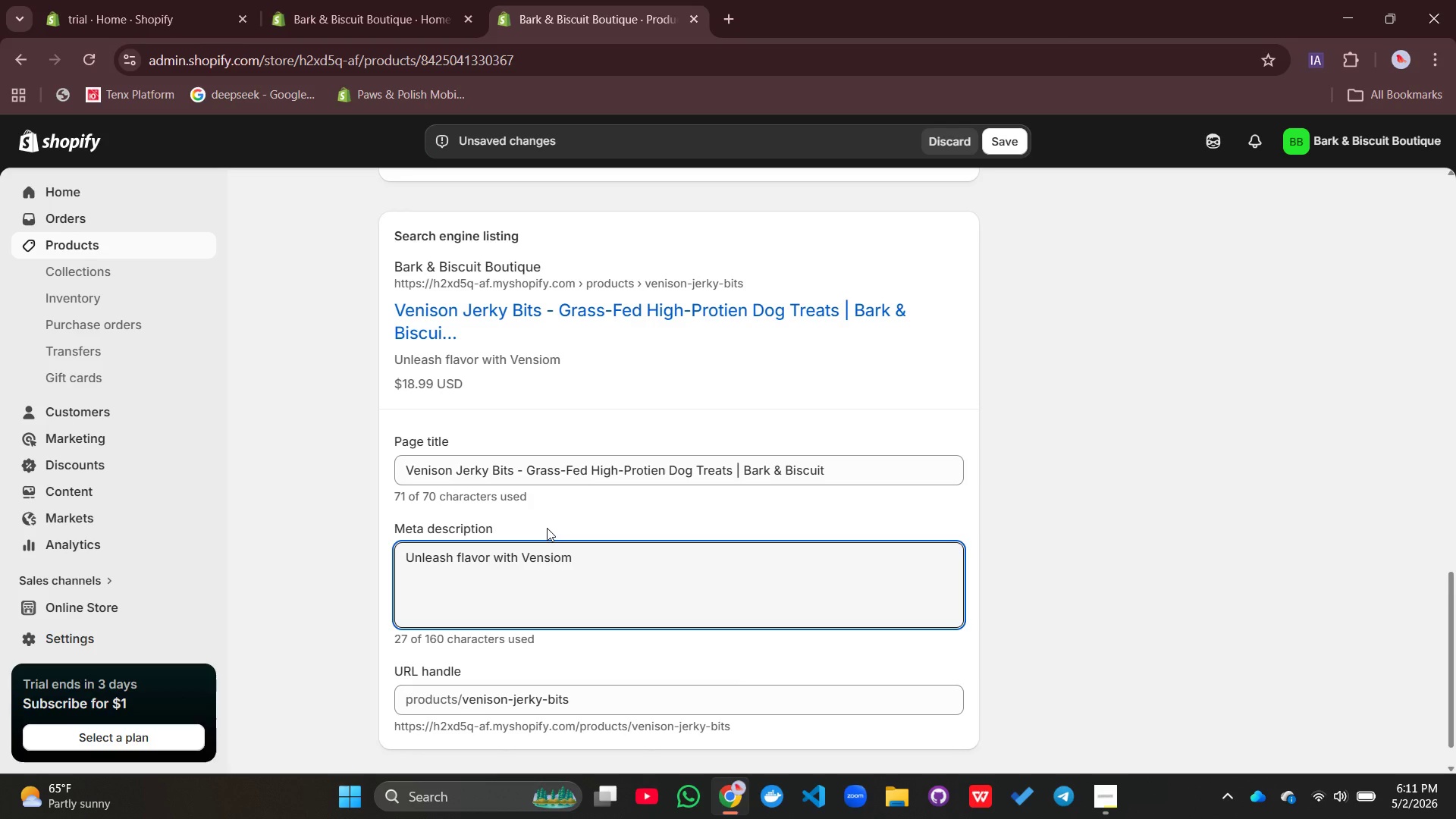 
wait(5.14)
 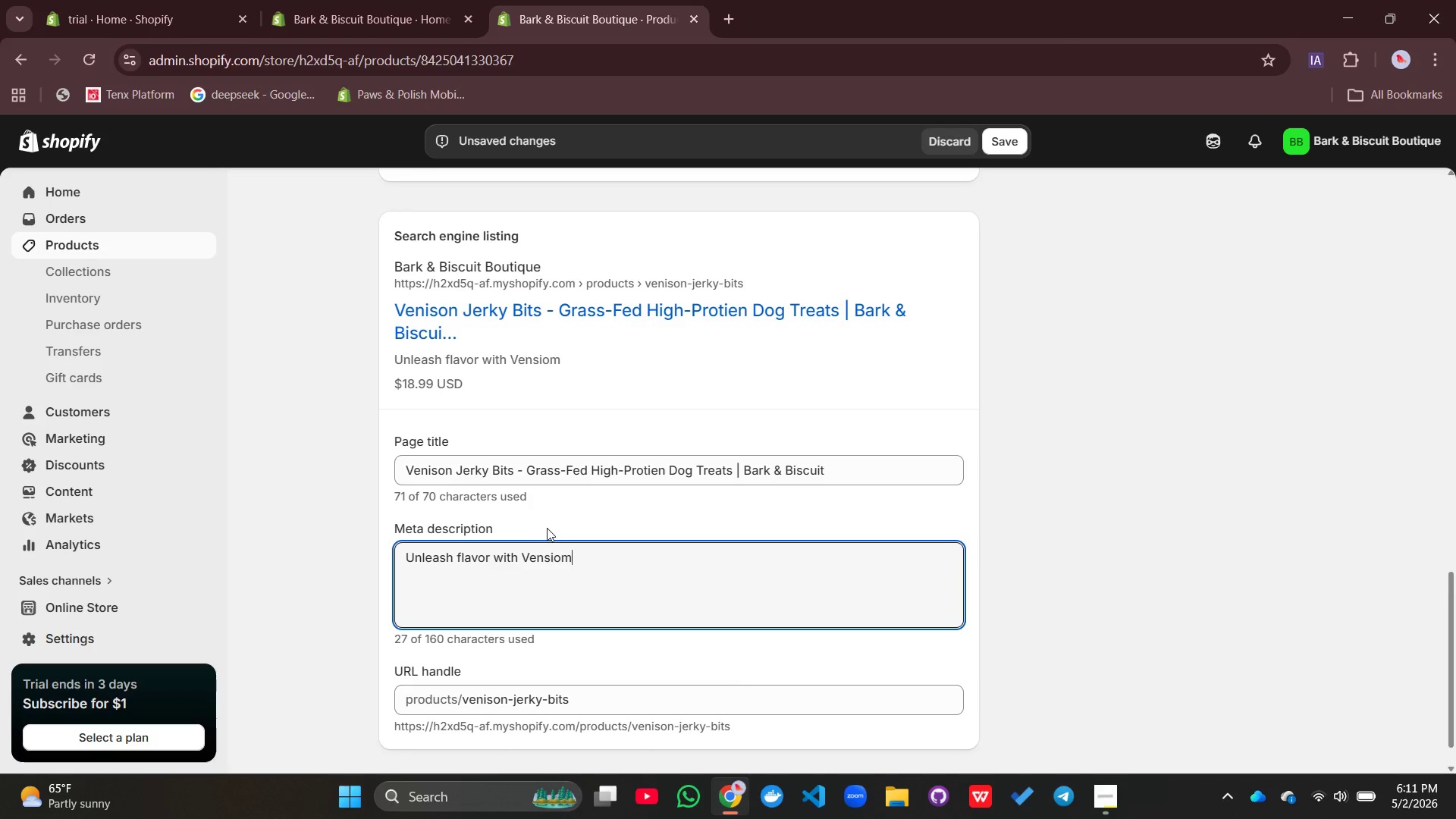 
key(Backspace)
type(n jerkey Bits - grass-fed, higj)
key(Backspace)
key(Backspace)
type(gh -protien dehydrated jerkey for aggressive chewer)
 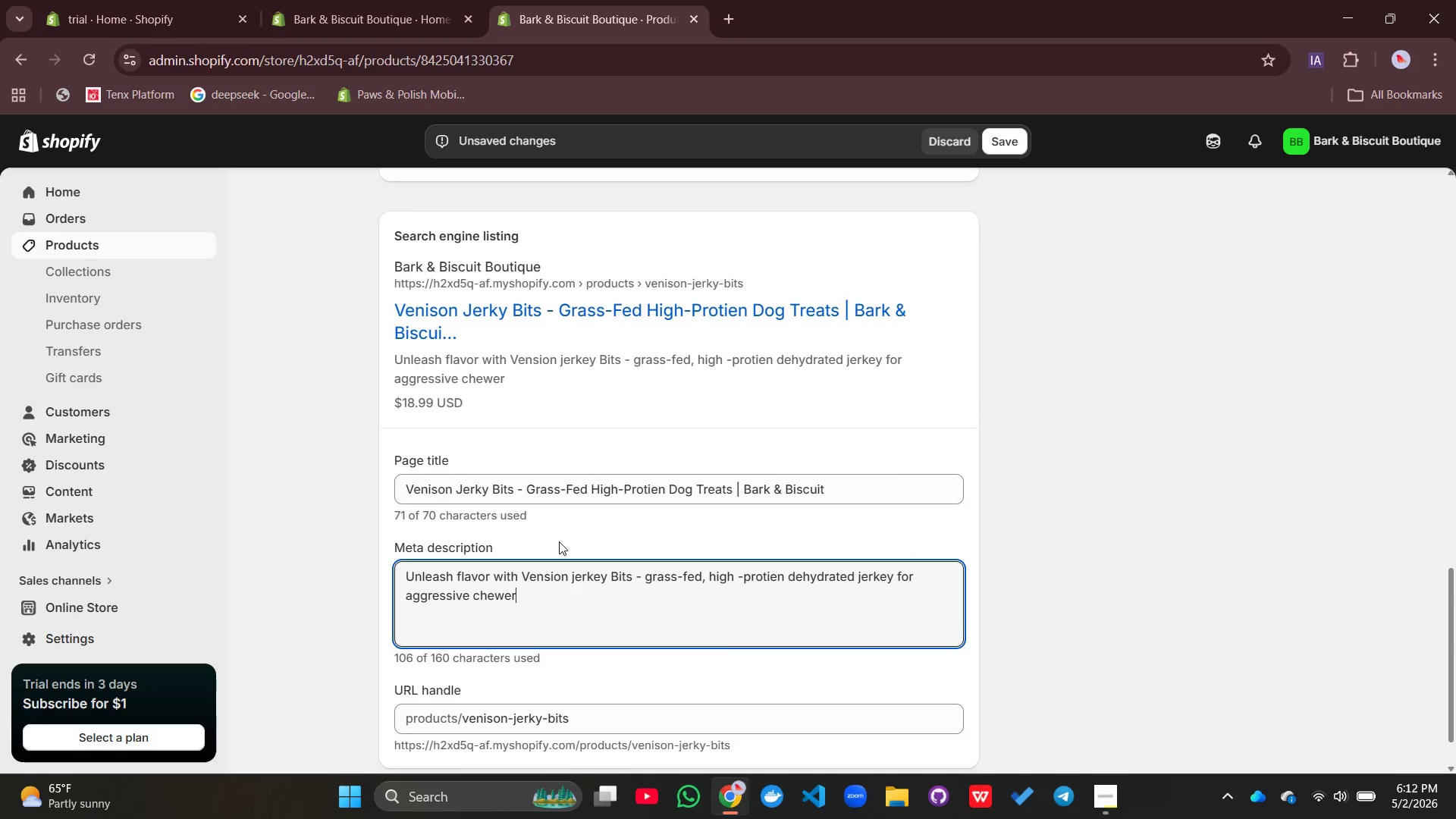 
wait(6.67)
 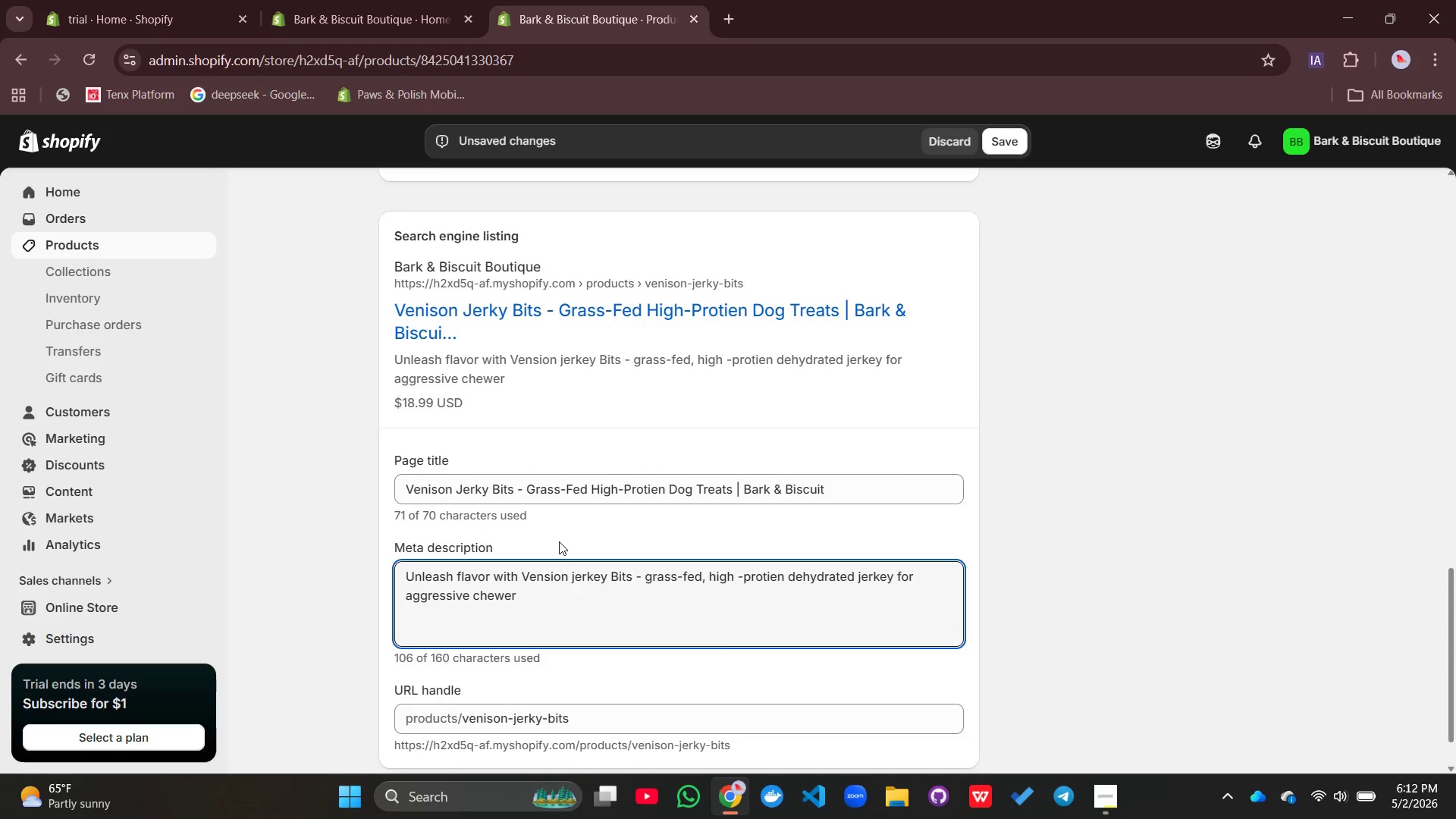 
type(s. Grain-free, single-ingredient, and irresist)
 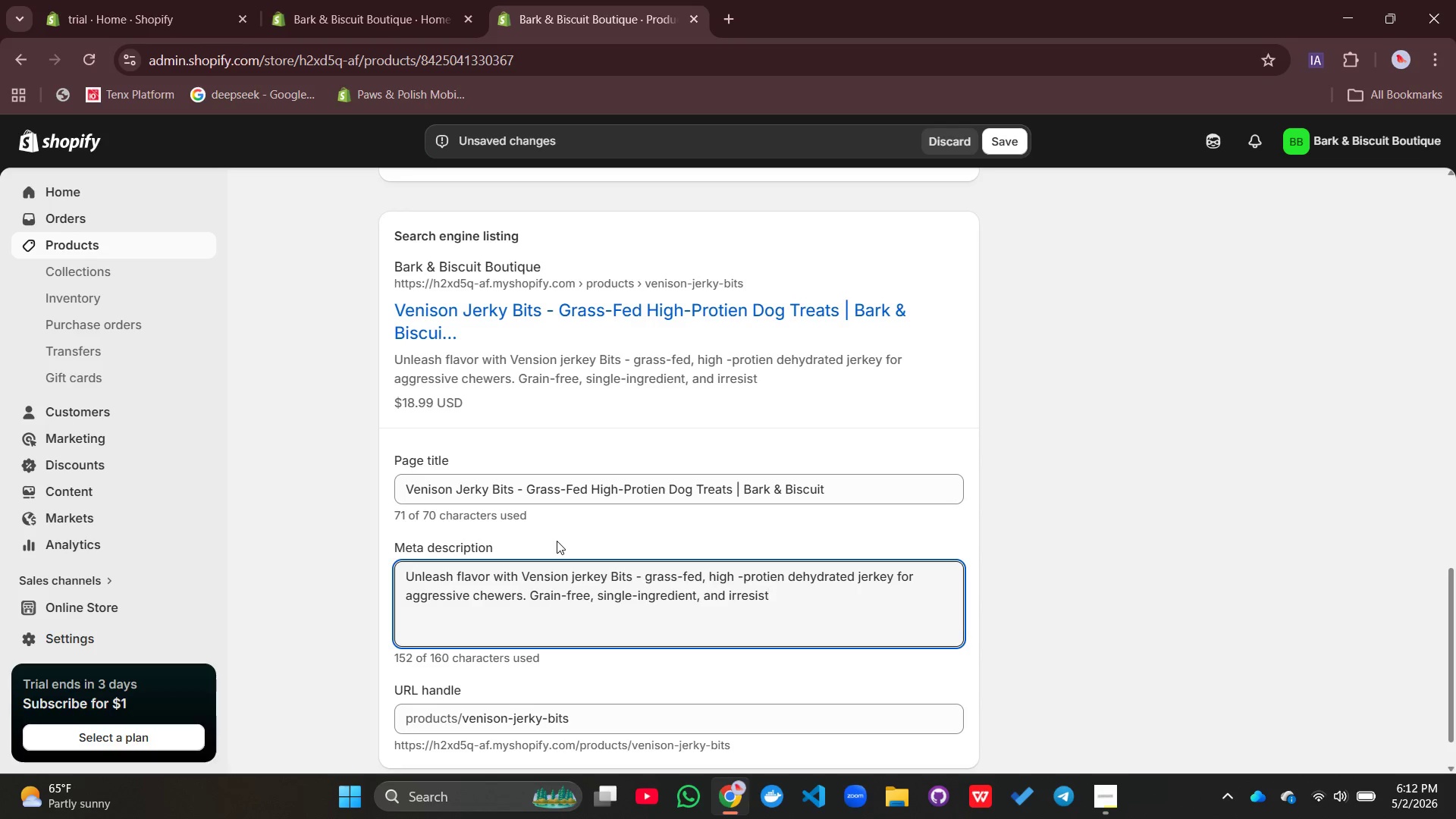 
type(ibl)
 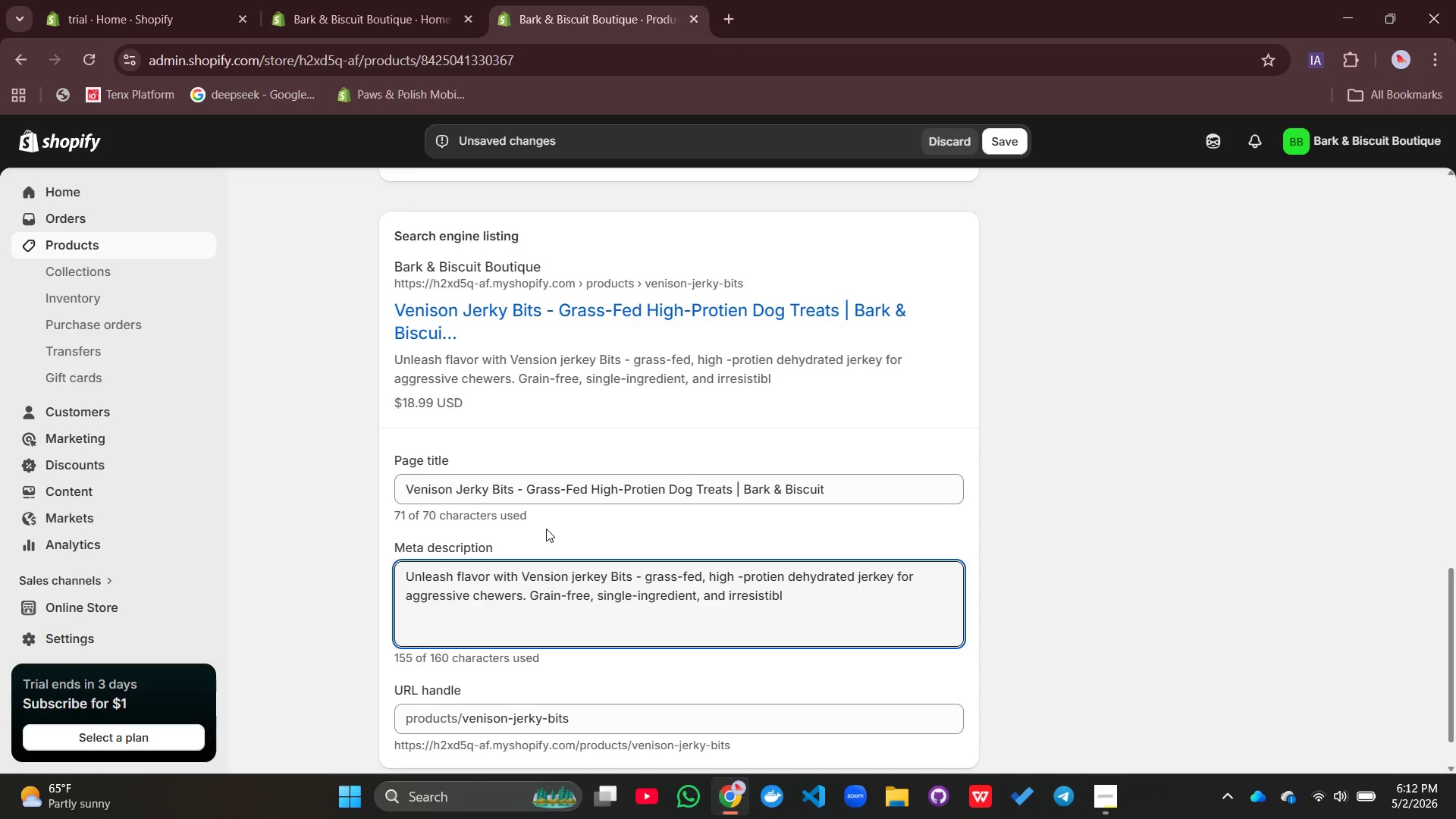 
wait(7.94)
 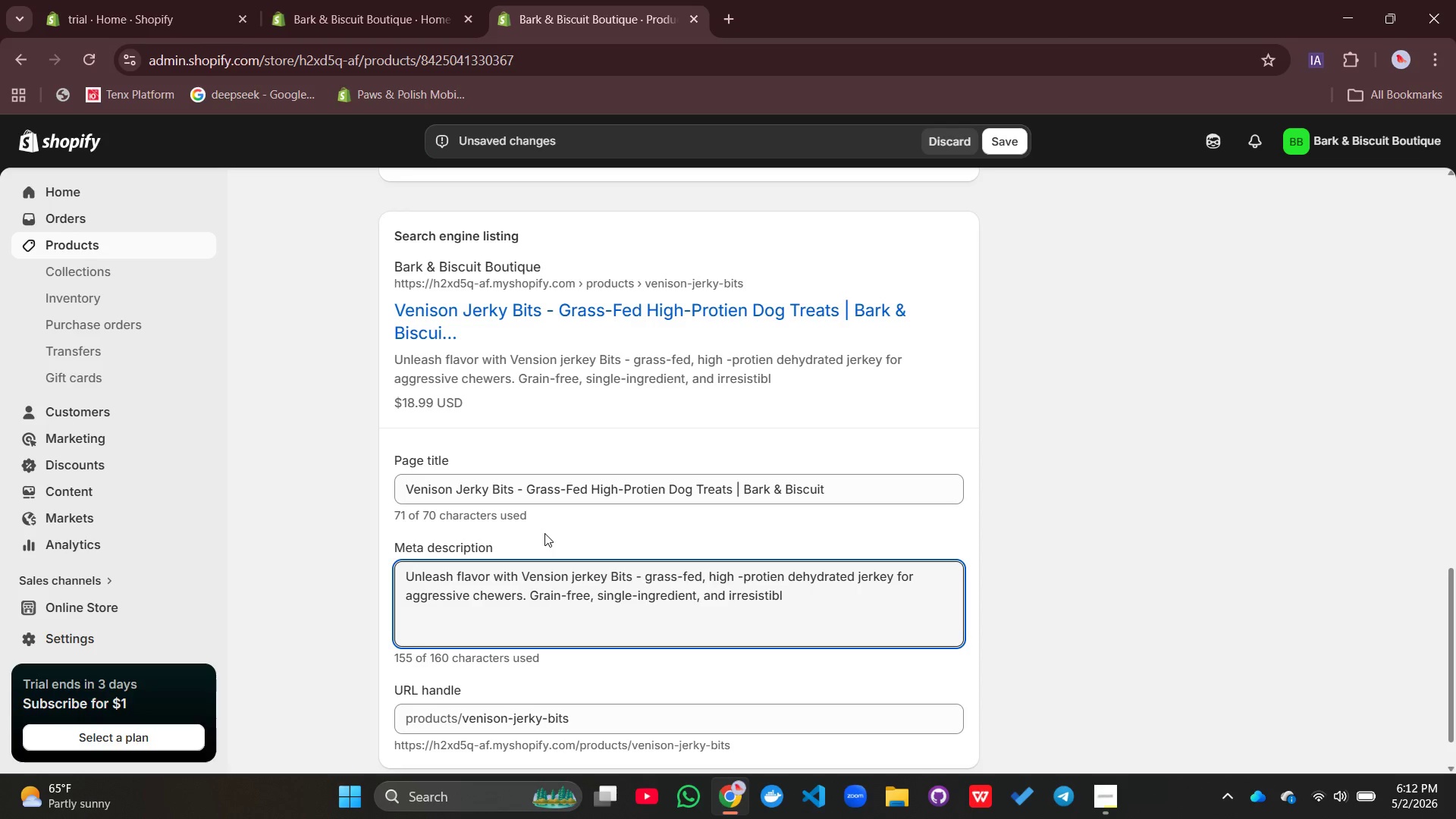 
type(e. Shop premium dog treats today!)
 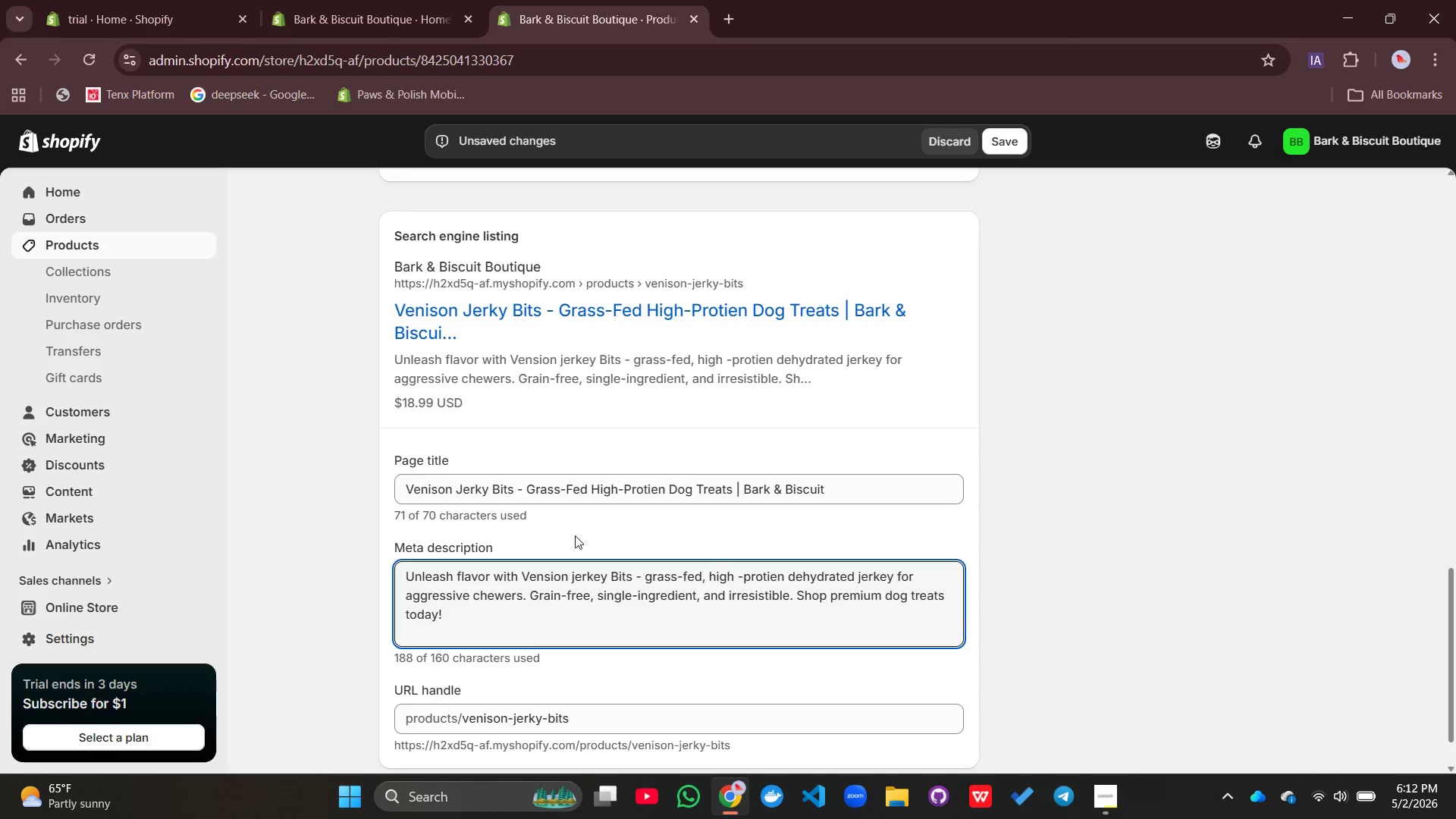 
left_click([1254, 397])
 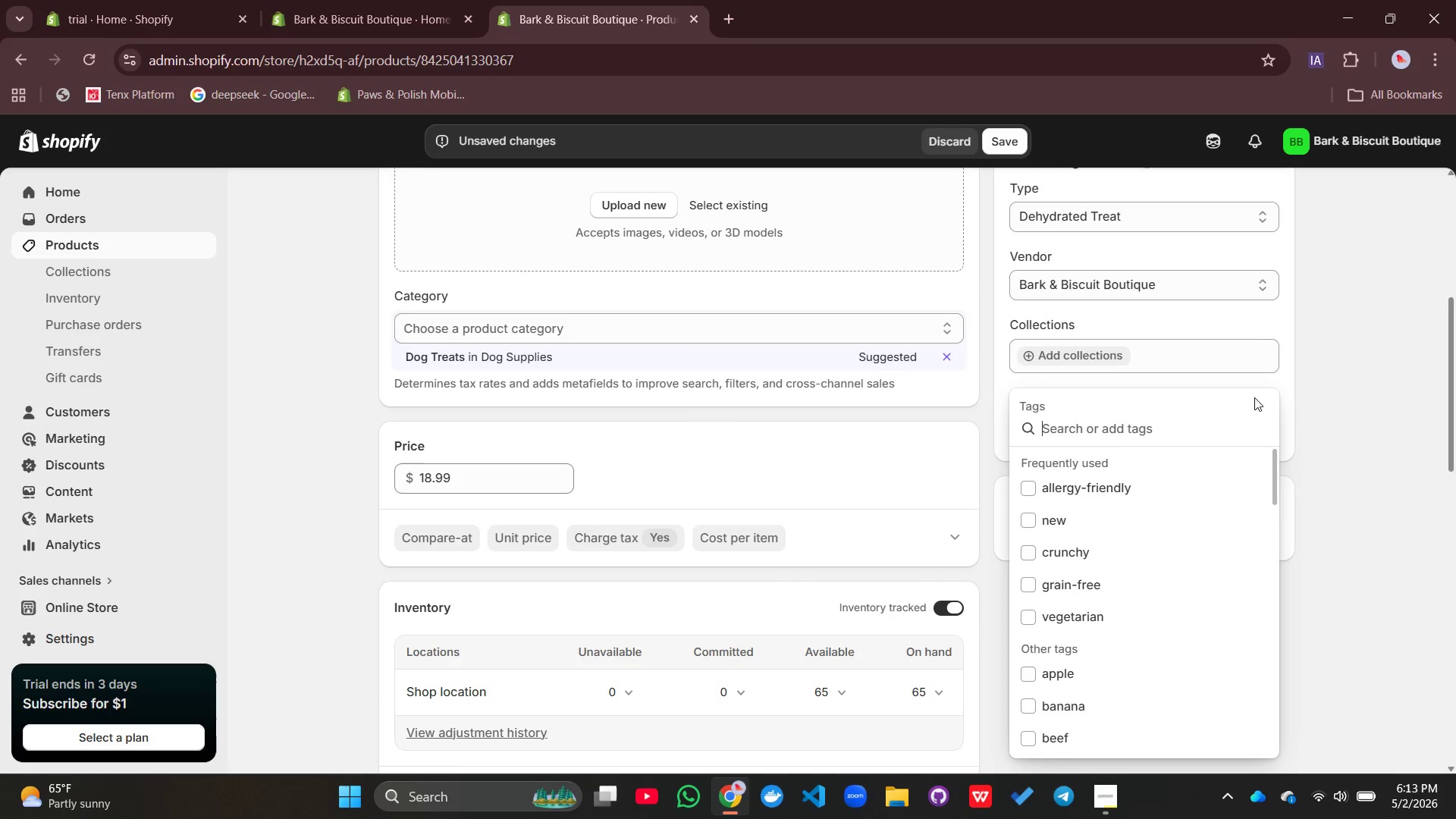 
wait(5.05)
 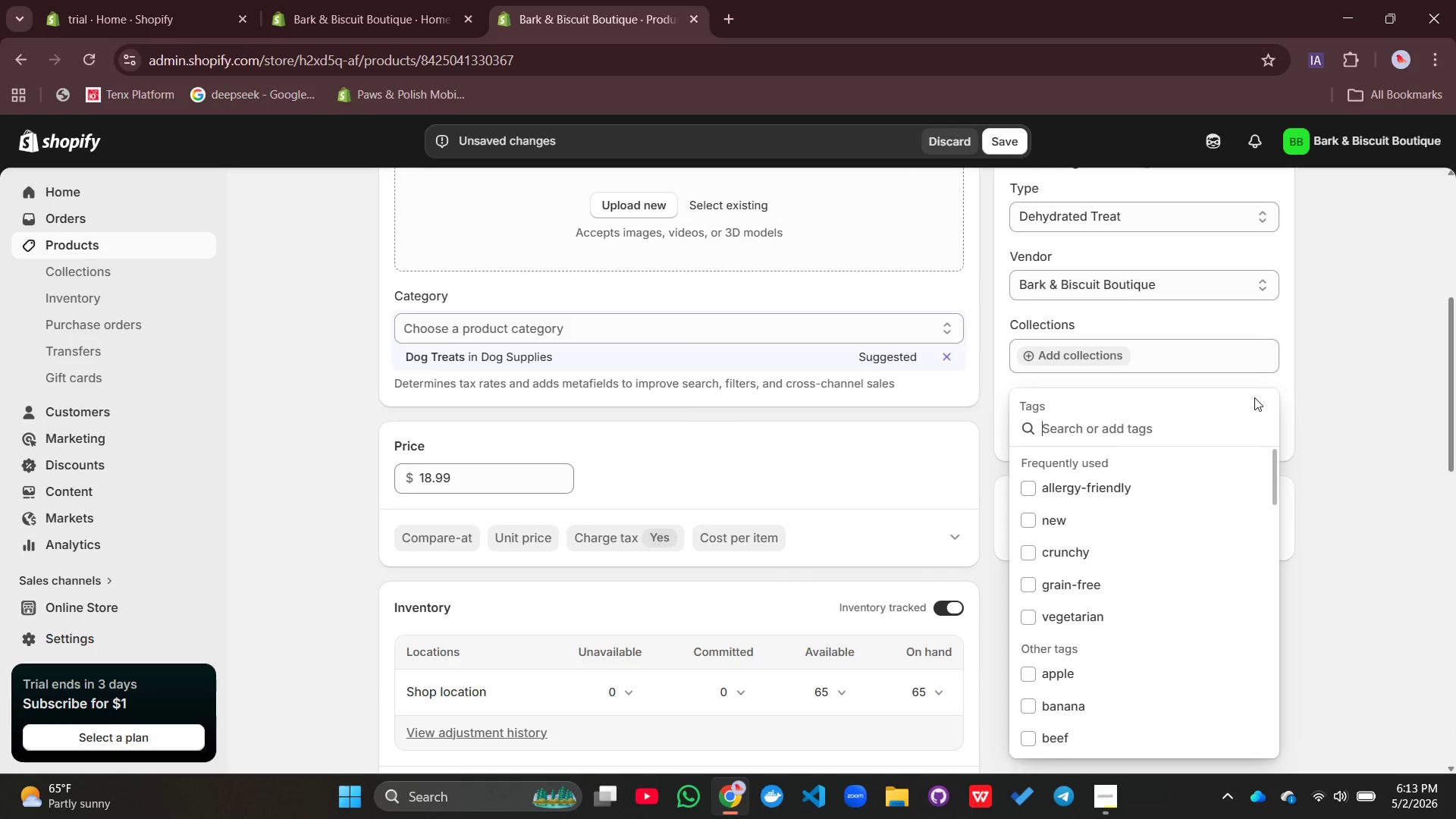 
type(vension, grasss-fed, dehydrated, )
 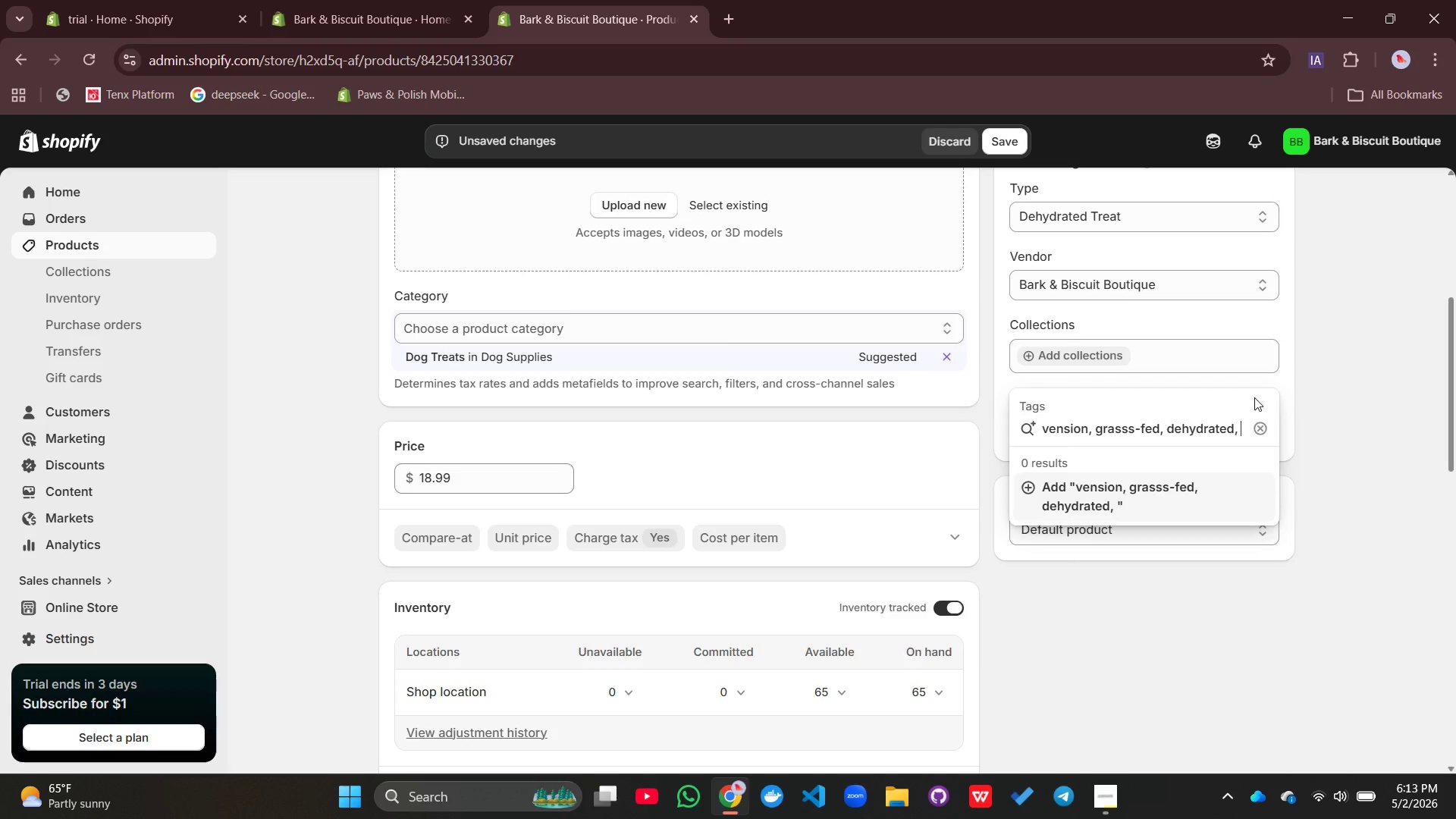 
wait(16.98)
 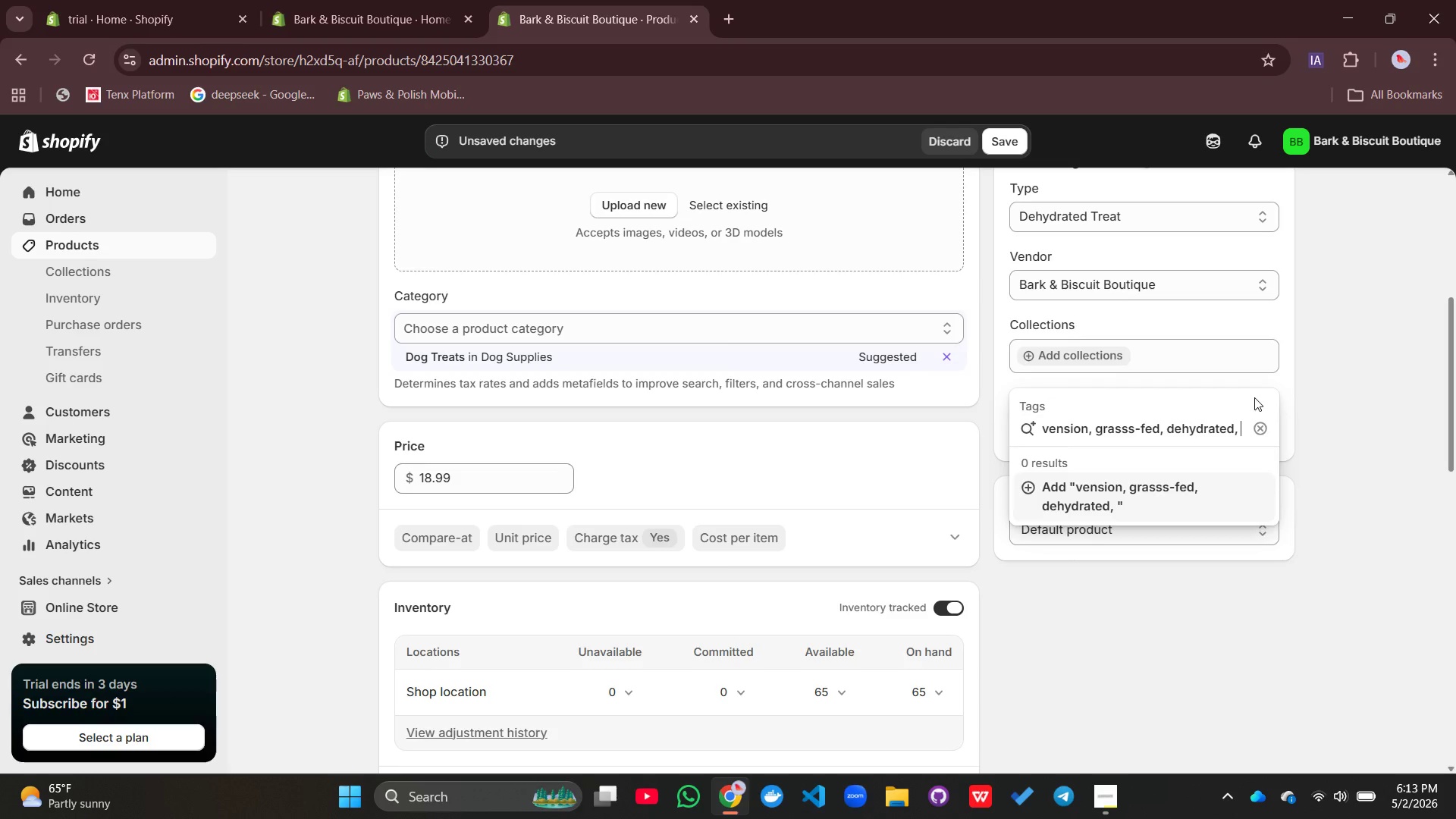 
type(new, allergy)
 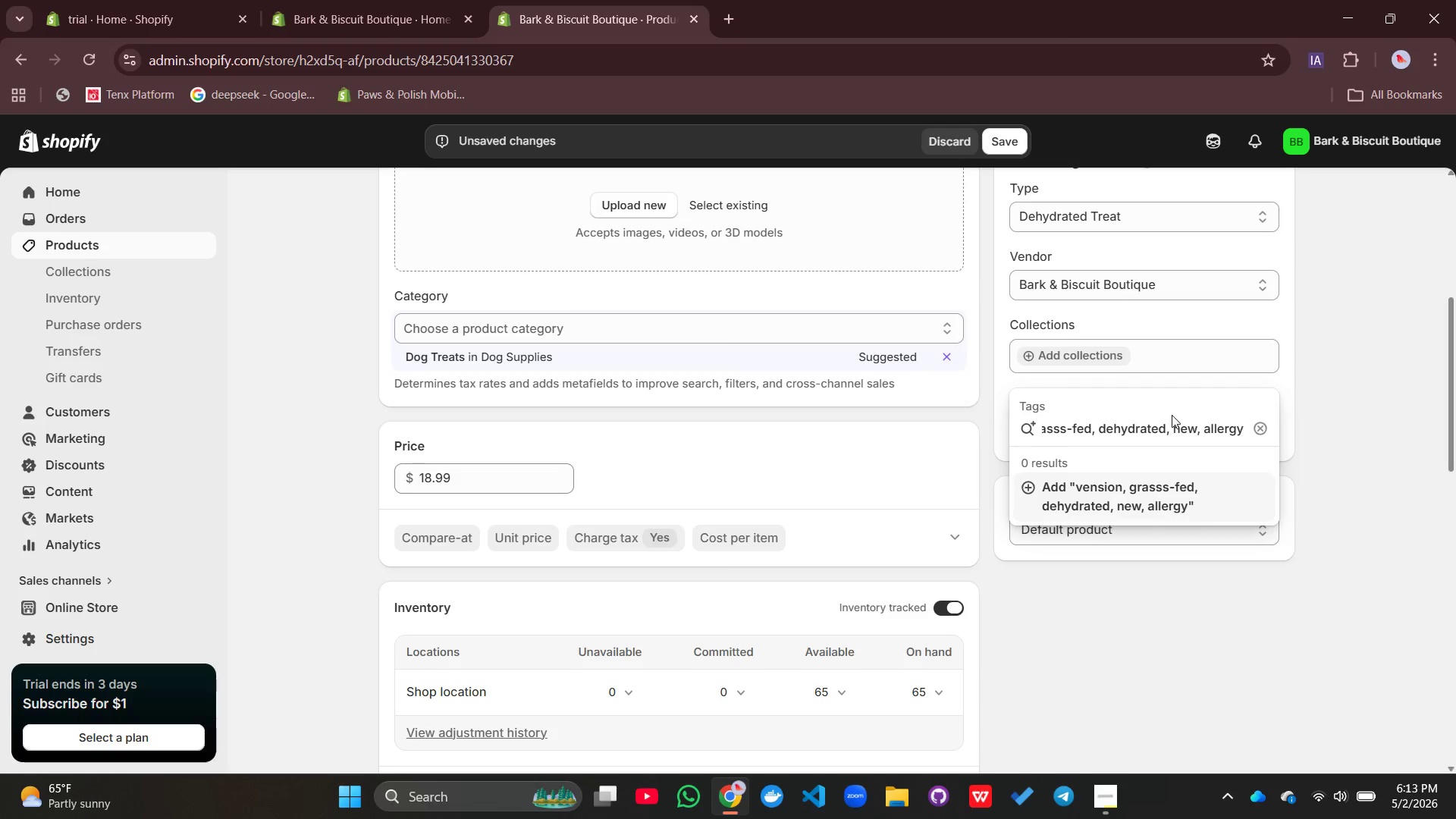 
wait(6.12)
 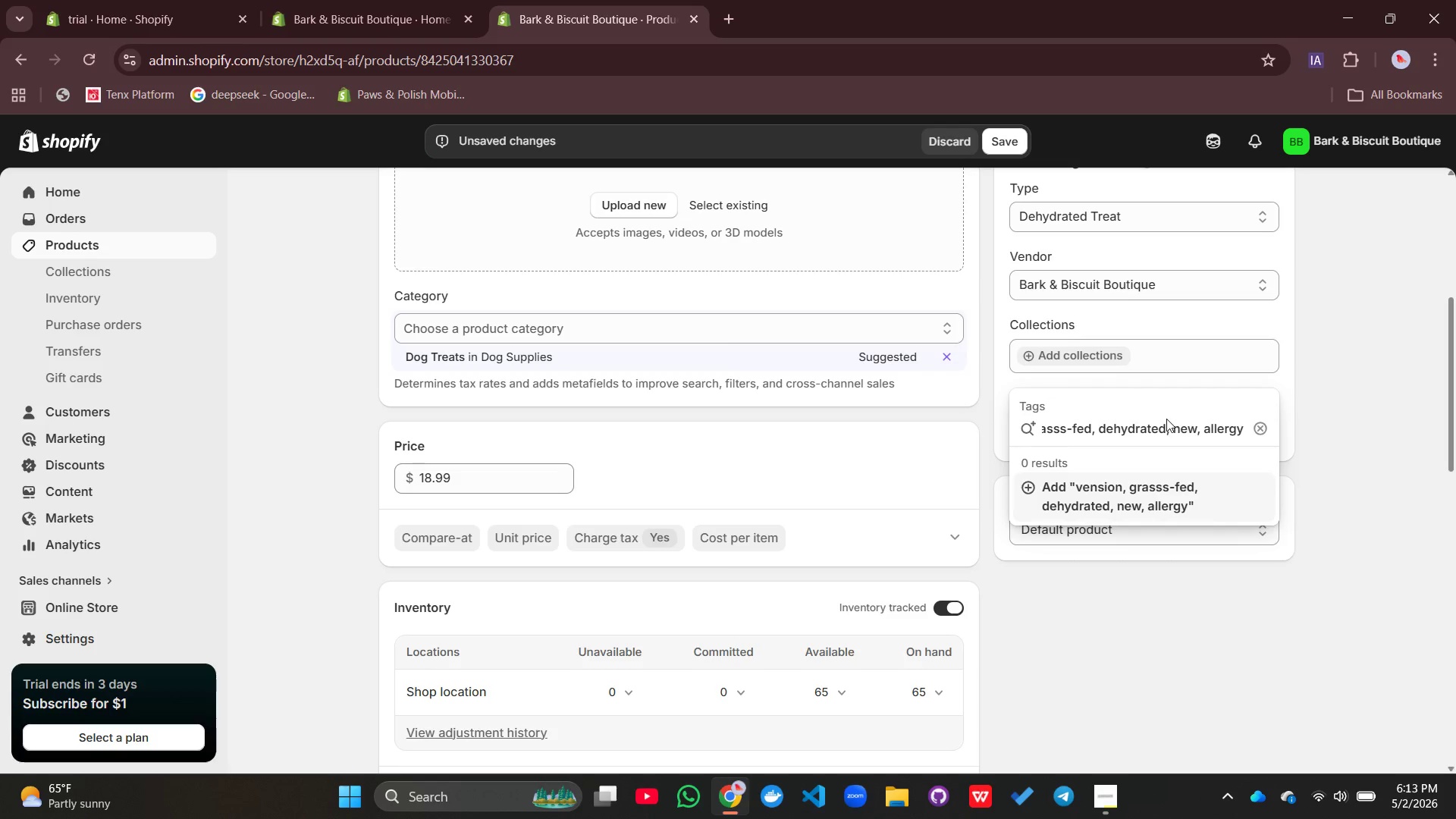 
type(-friends)
key(Backspace)
type(ly)
 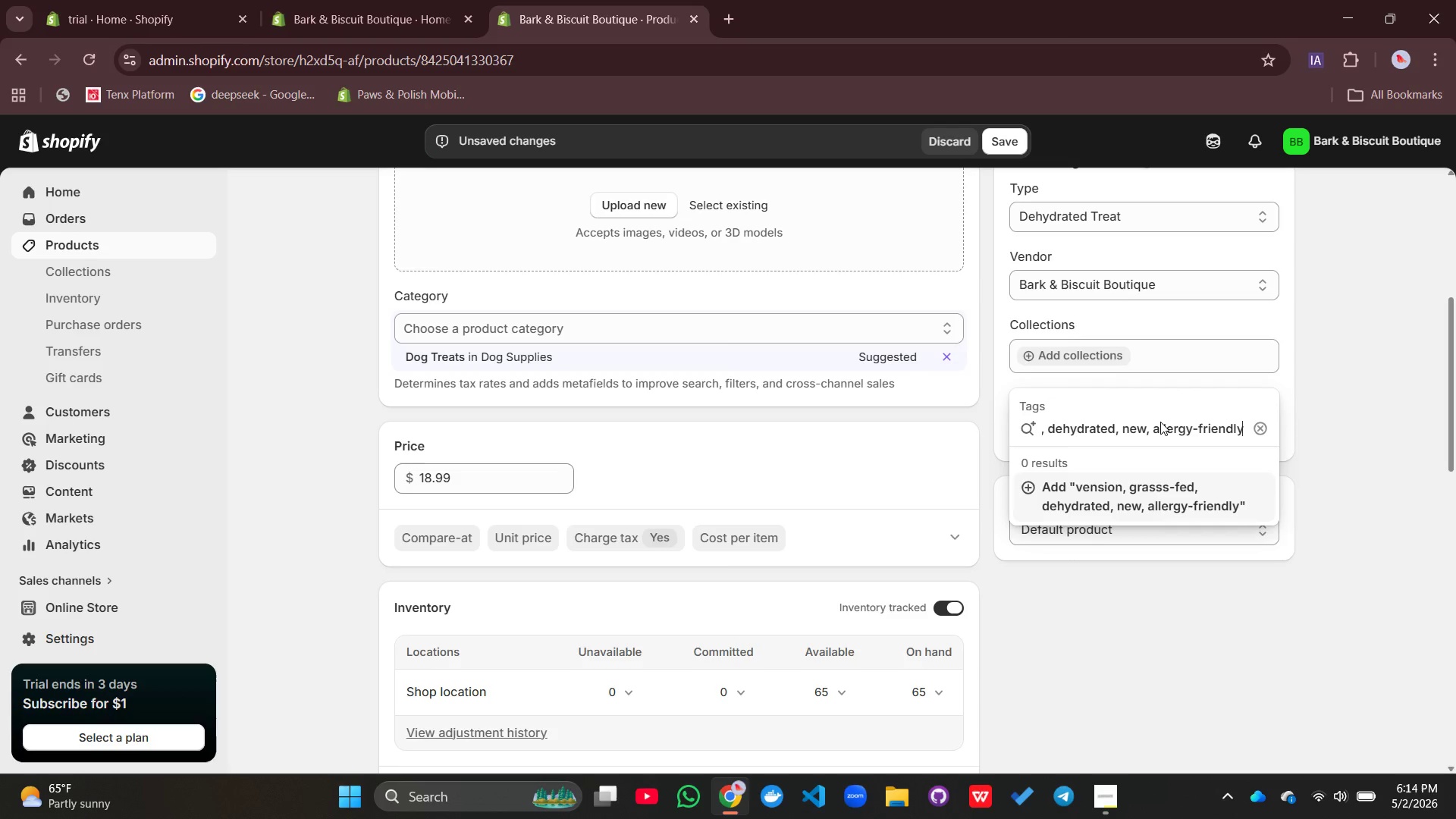 
key(Enter)
 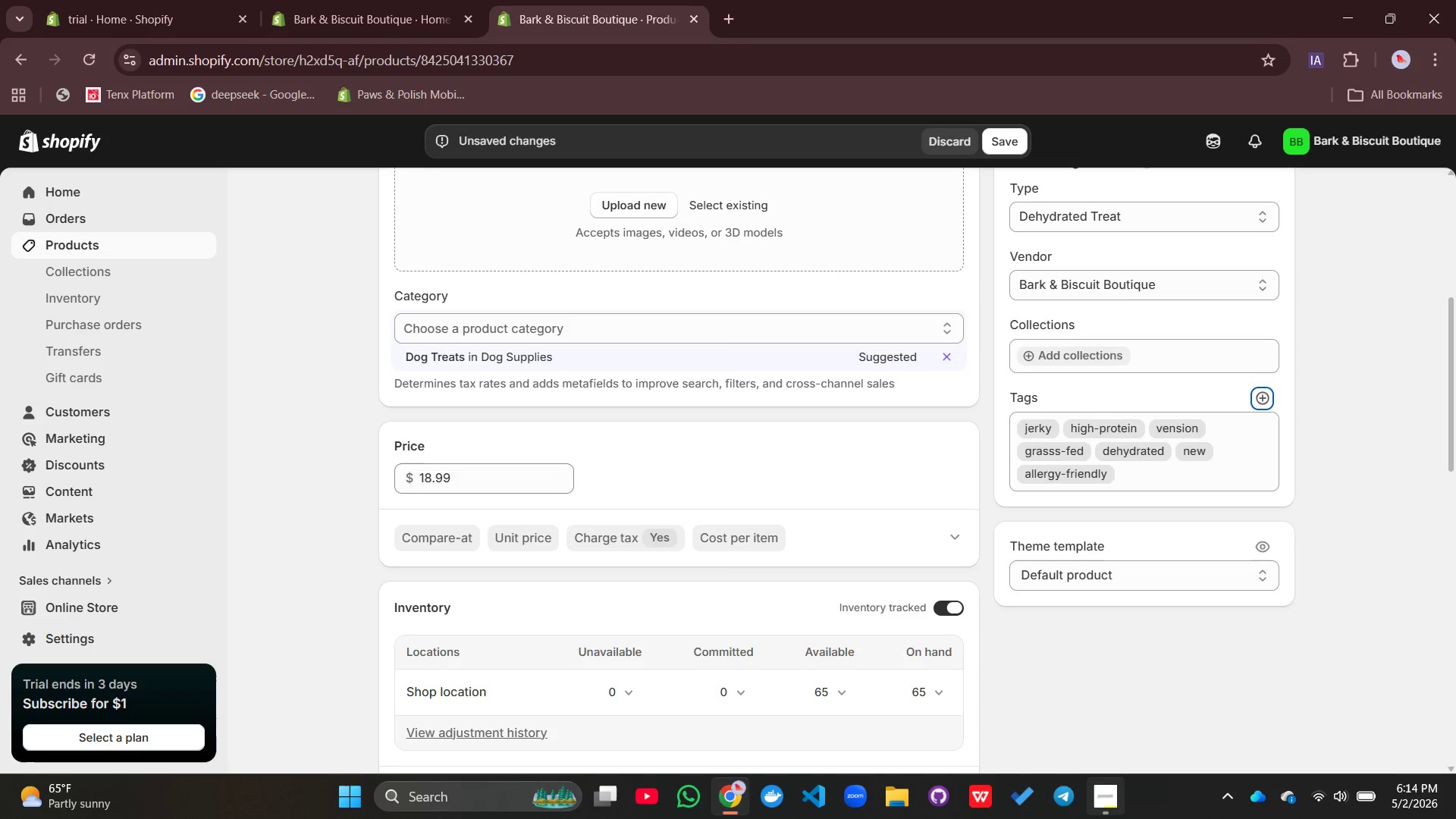 
left_click([1105, 804])